 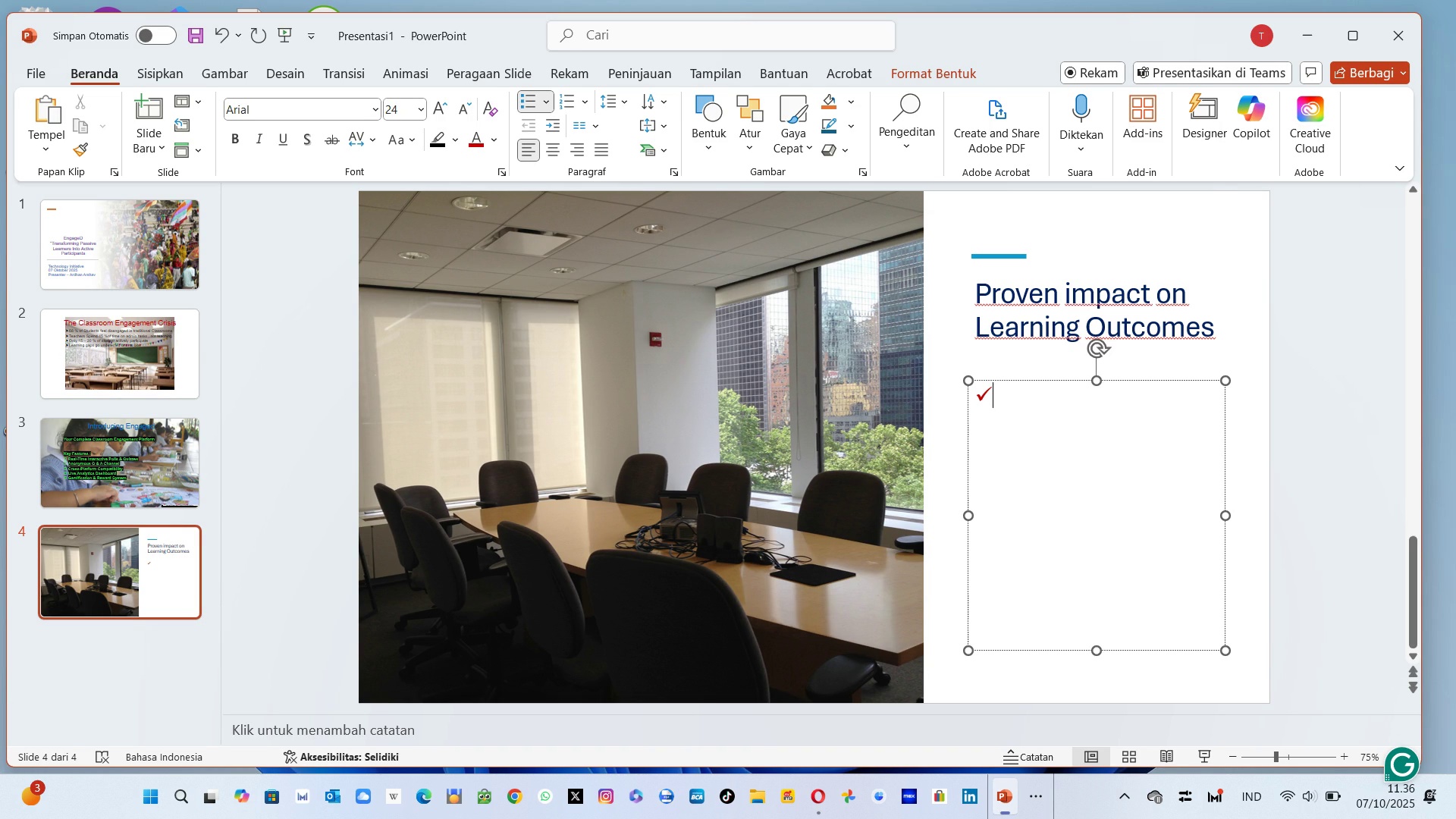 
key(Shift+Enter)
 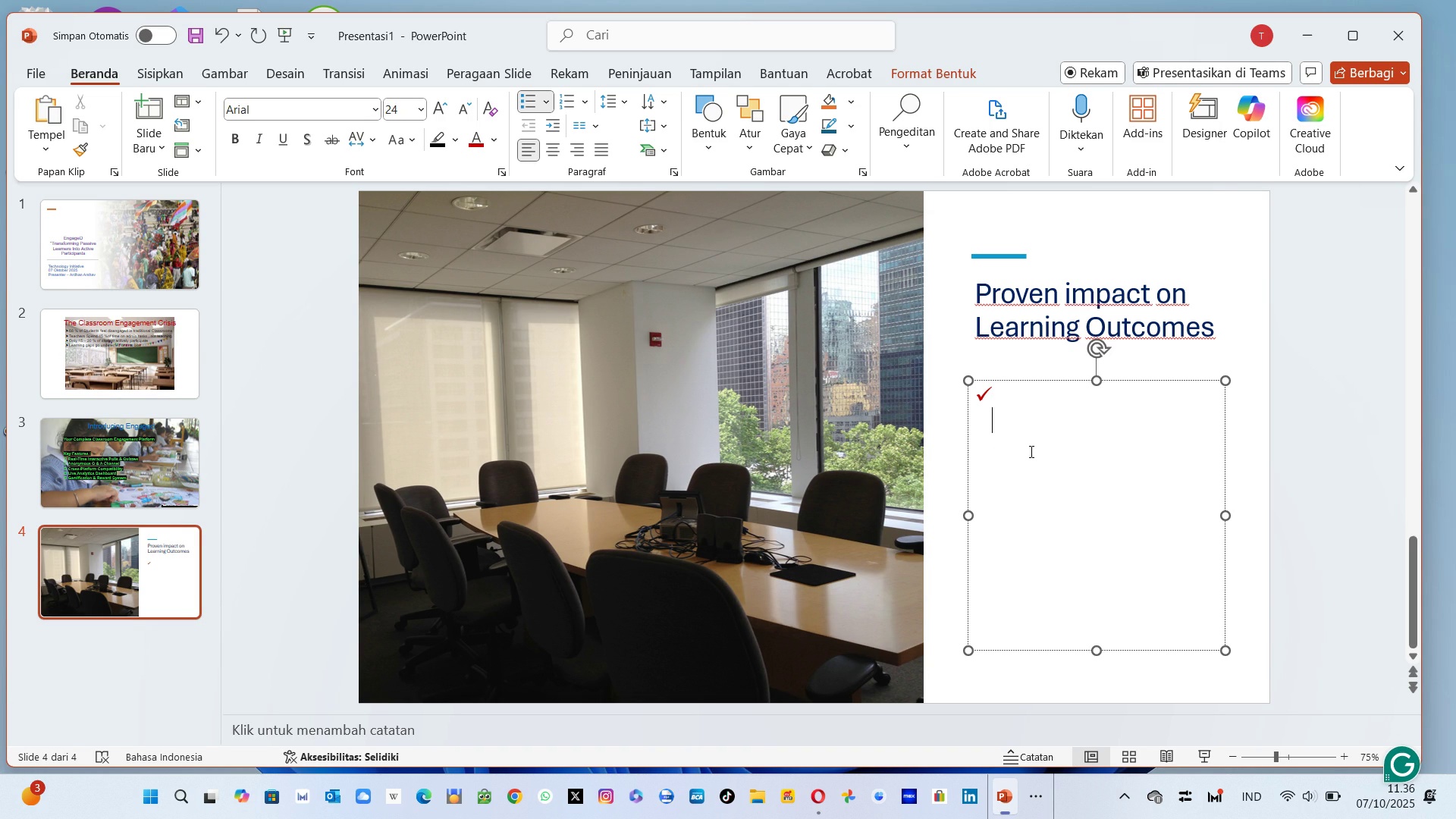 
key(Enter)
 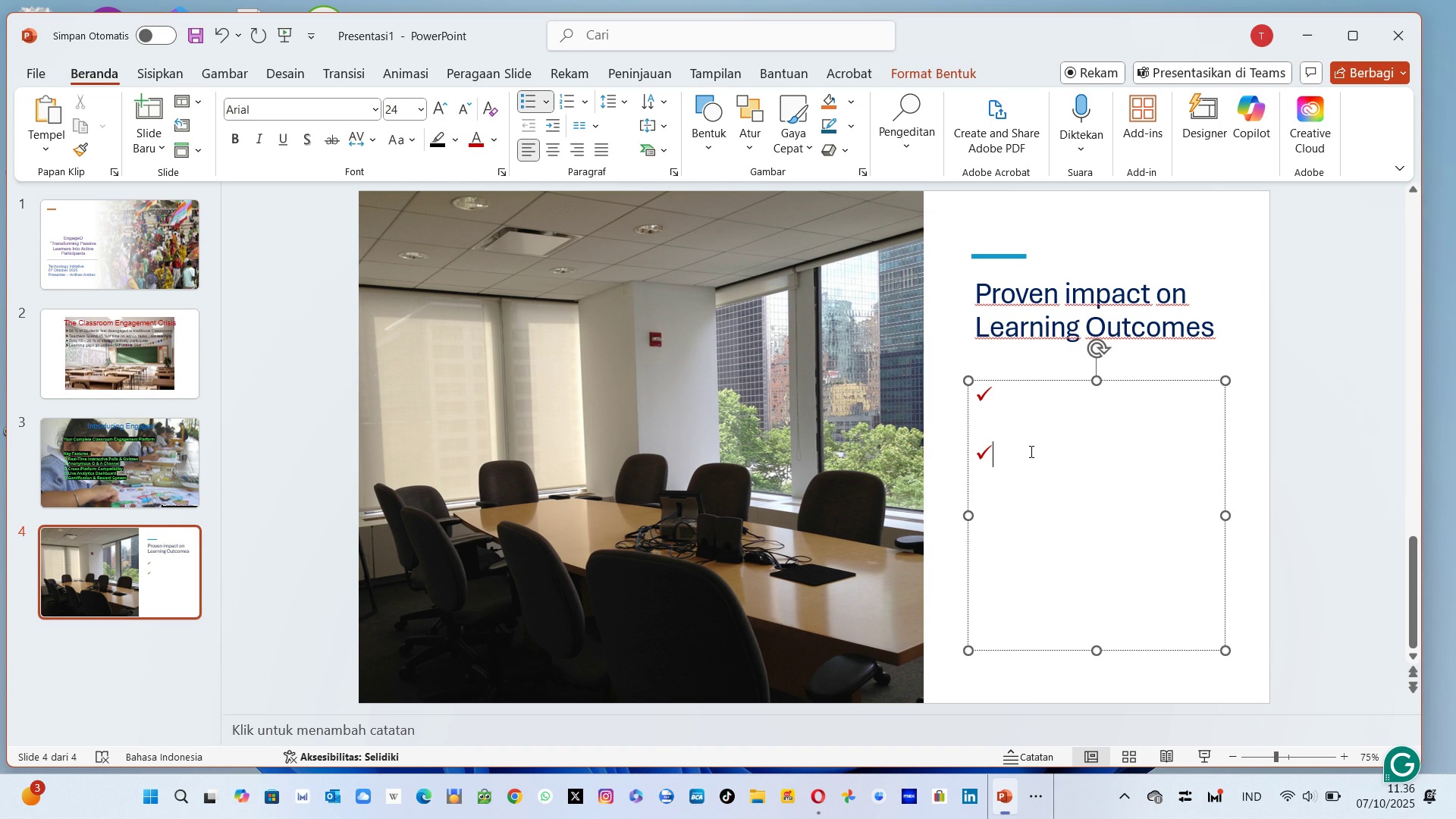 
type(100)
key(Backspace)
key(Backspace)
key(Backspace)
key(Backspace)
key(Backspace)
key(Backspace)
 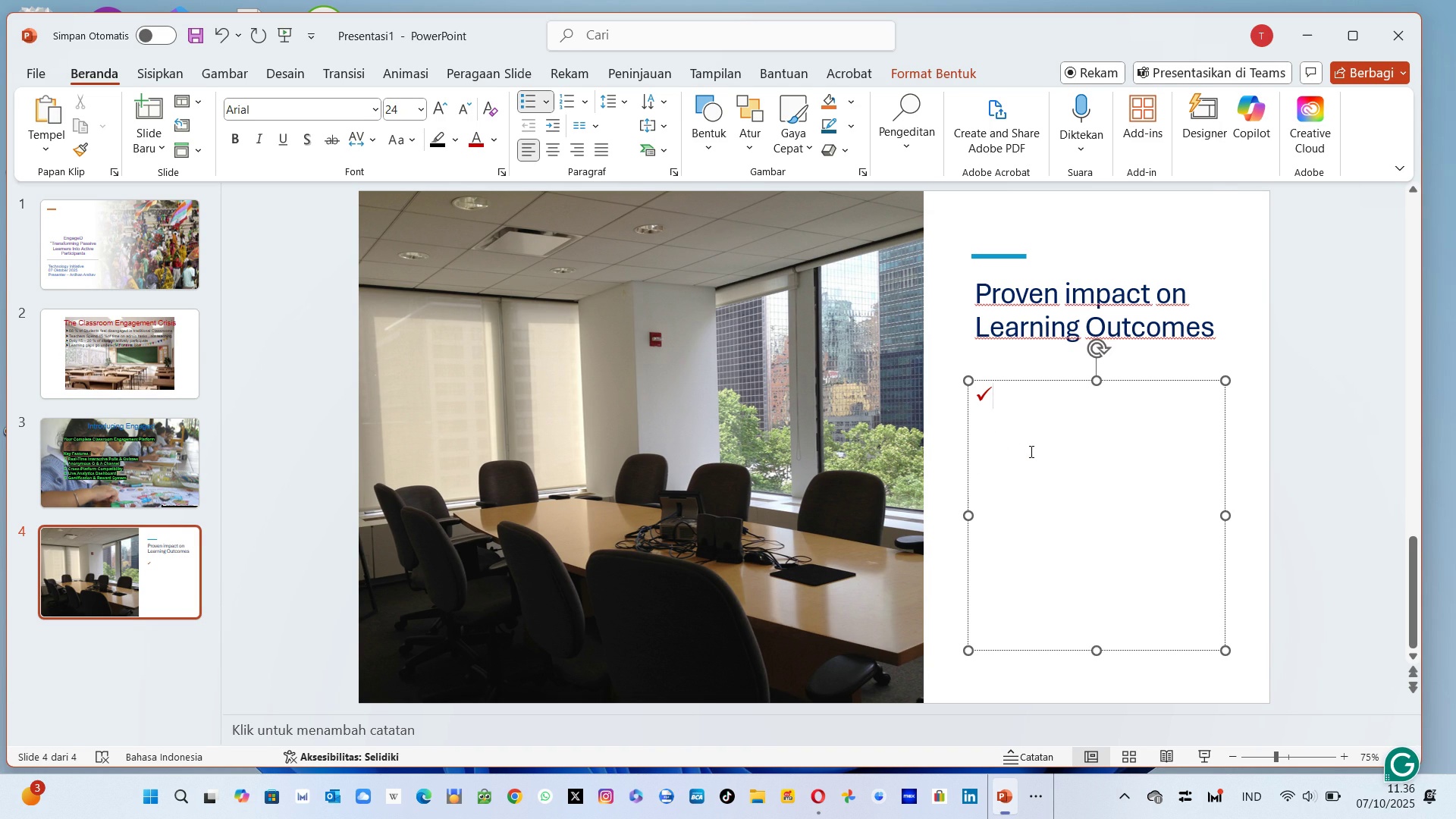 
key(Enter)
 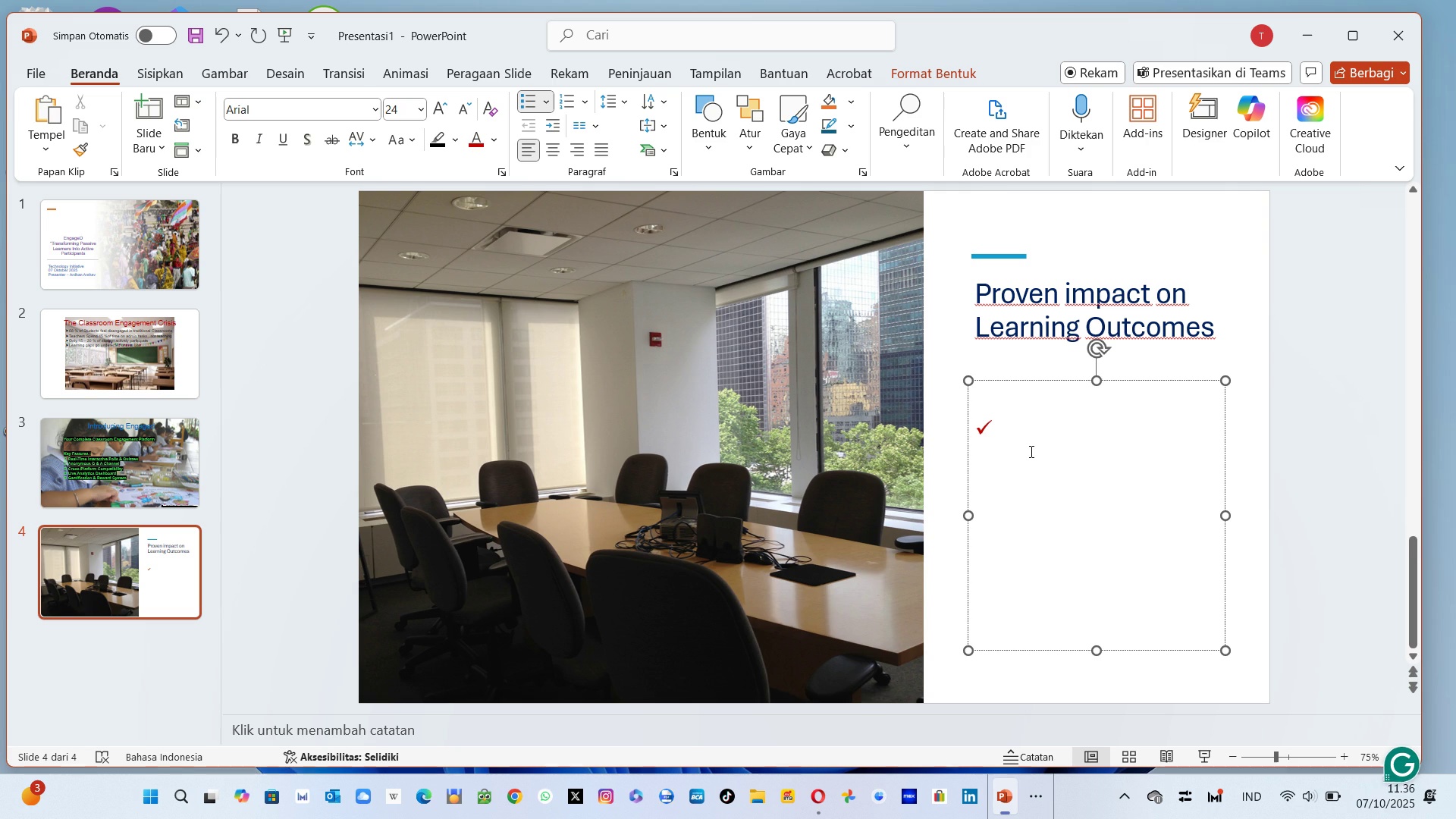 
type(100 )
key(Backspace)
type(% Participa)